 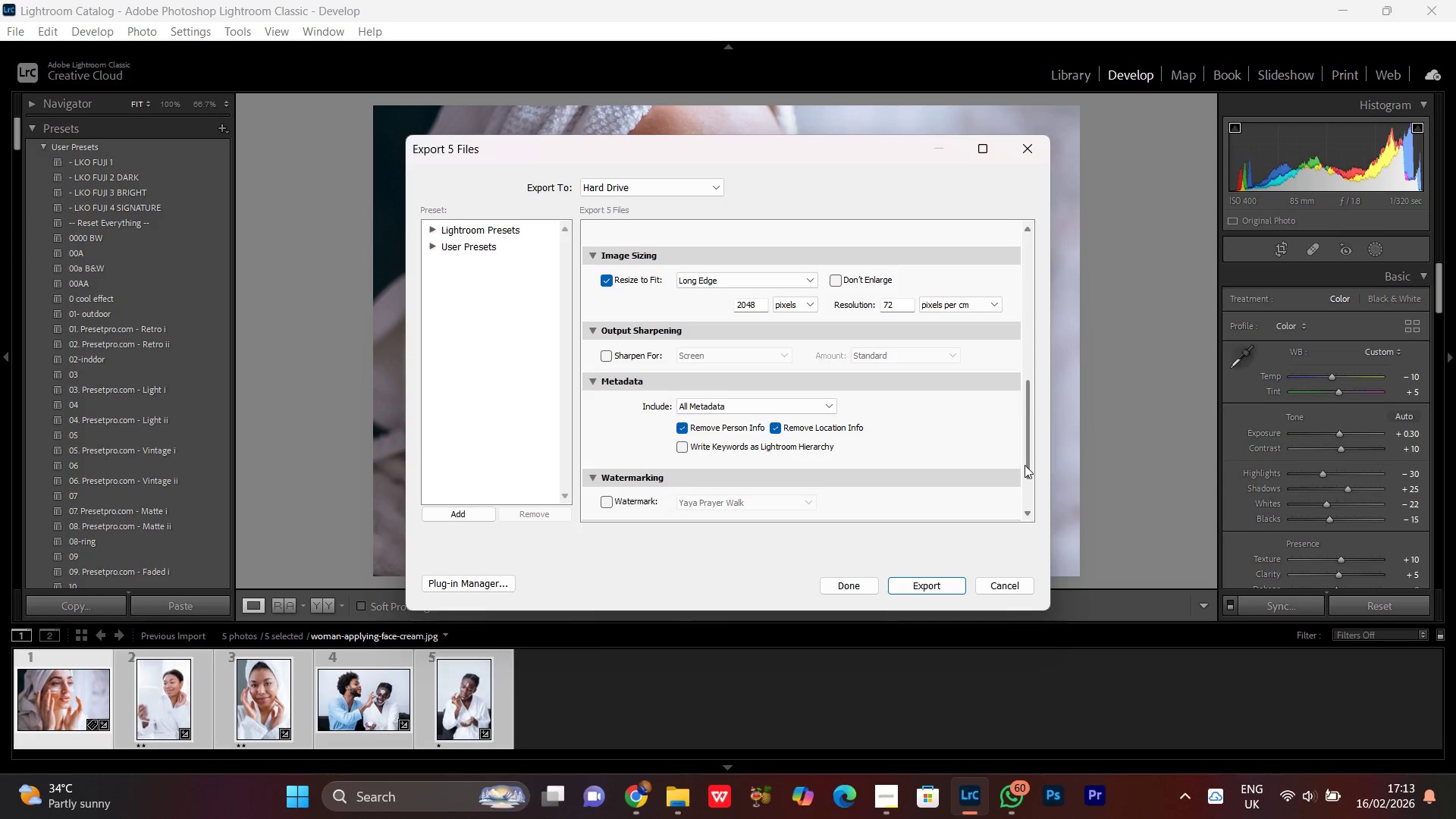 
left_click_drag(start_coordinate=[1025, 460], to_coordinate=[1026, 307])
 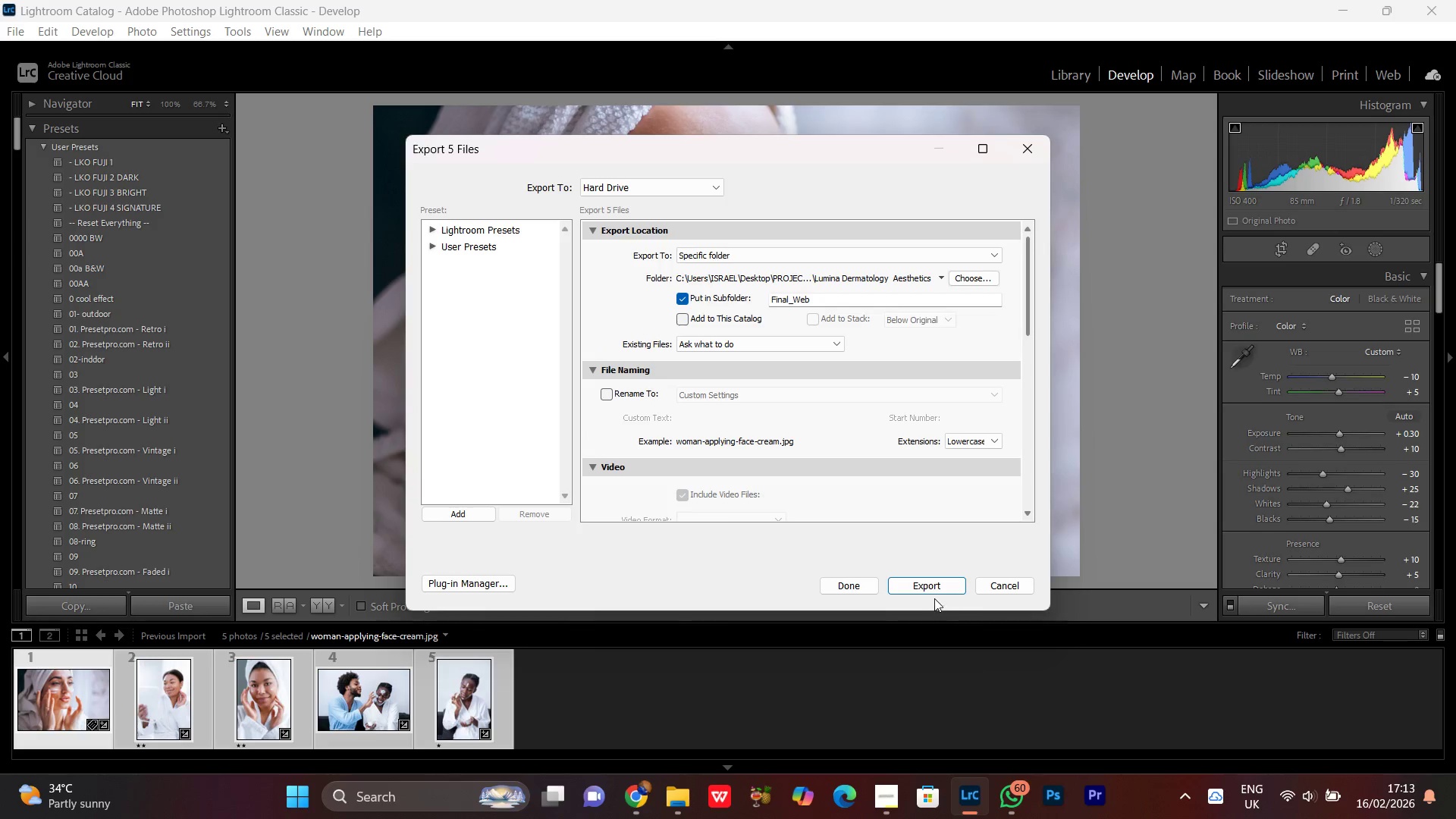 
left_click([931, 586])
 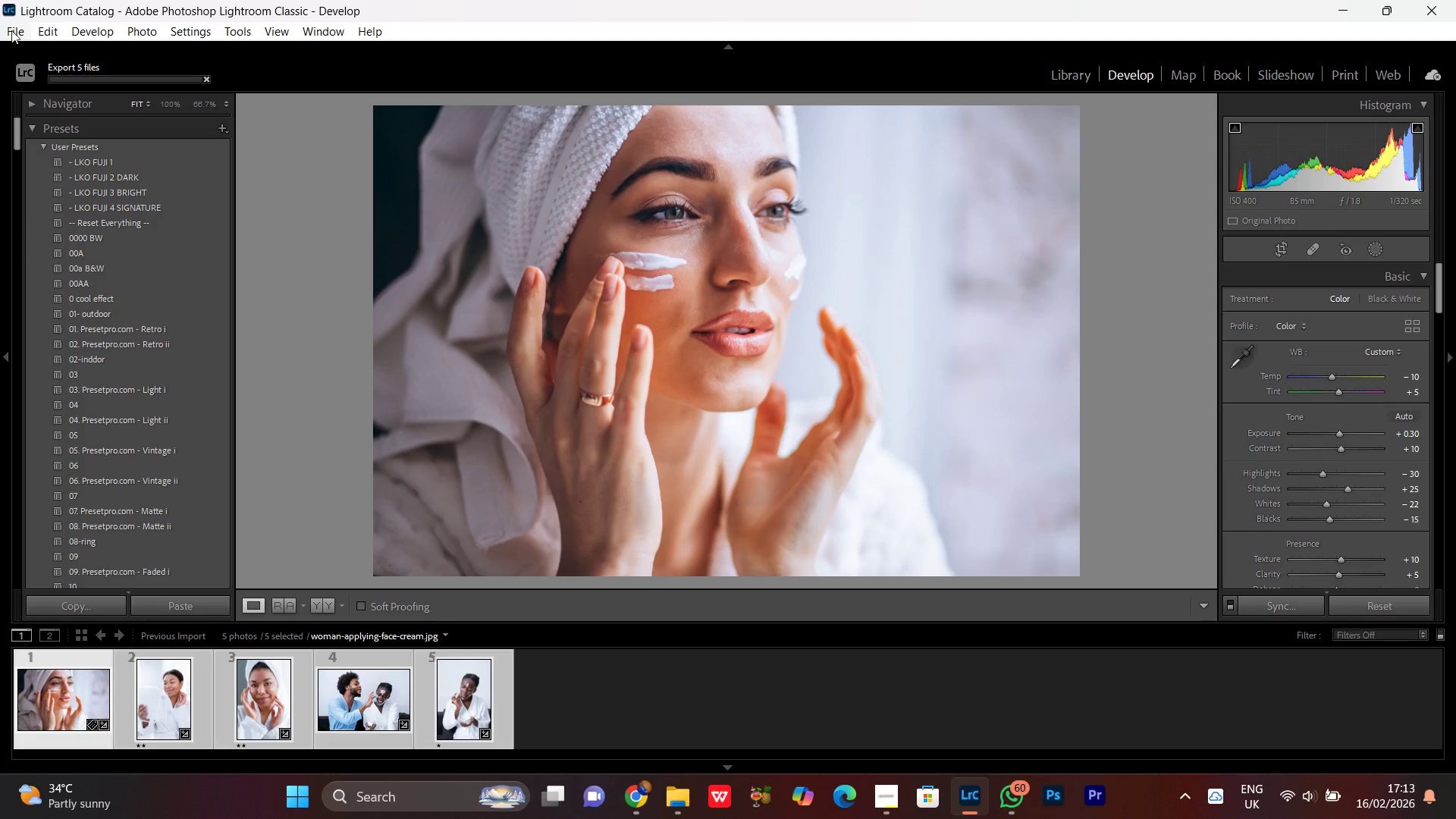 
left_click([14, 36])
 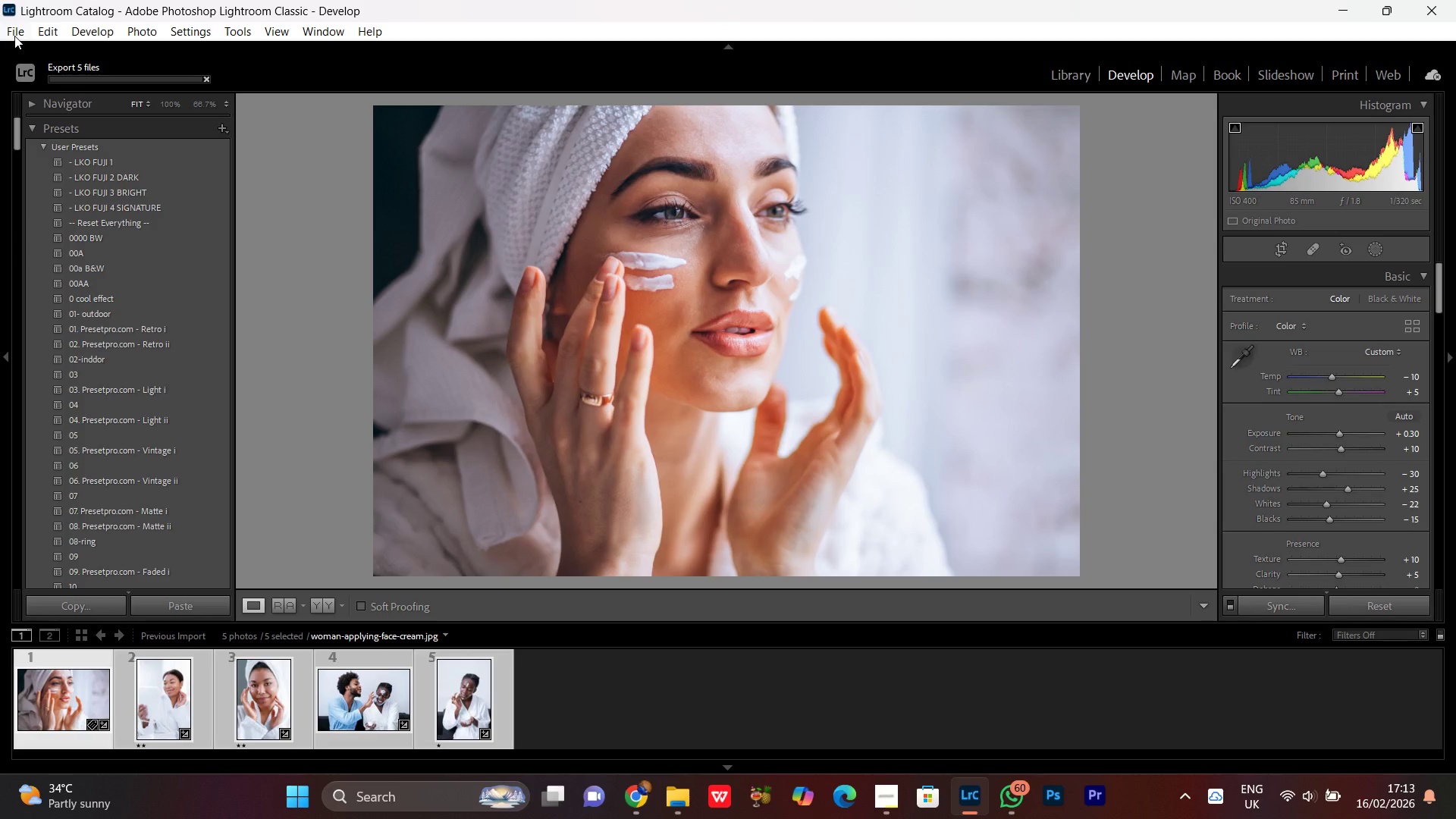 
left_click([36, 287])
 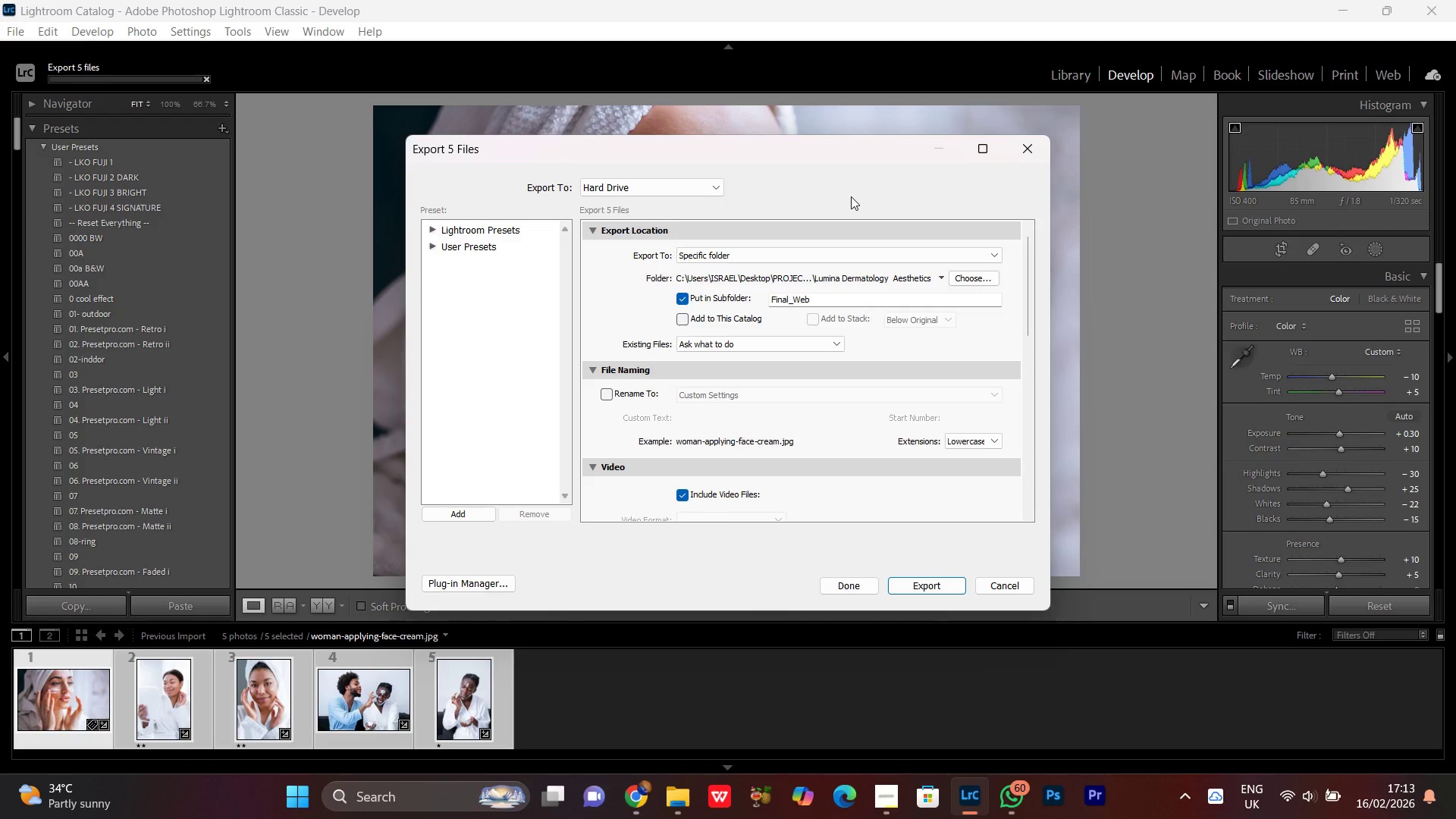 
left_click([888, 798])